 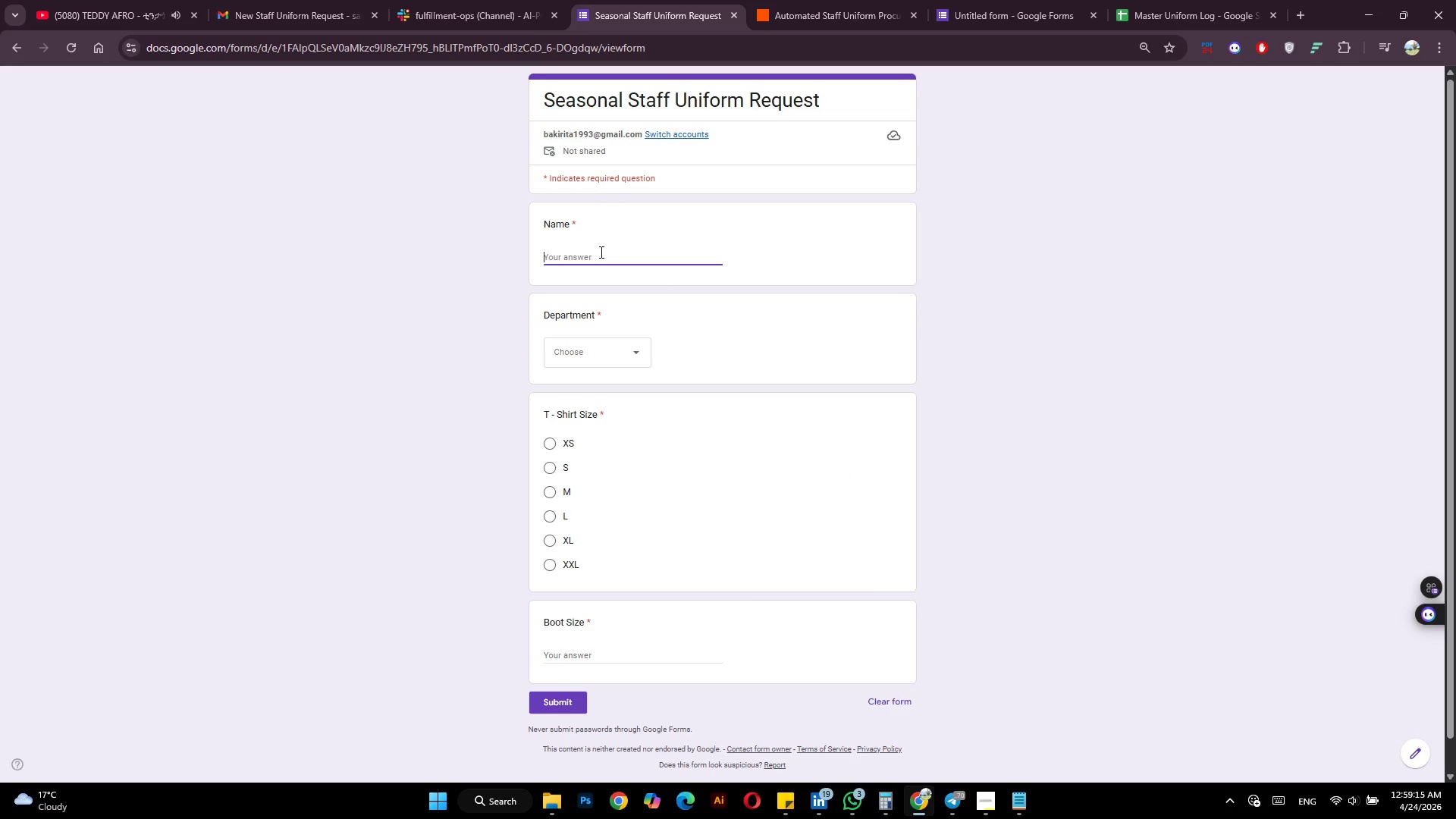 
type(BAb)
key(Backspace)
key(Backspace)
 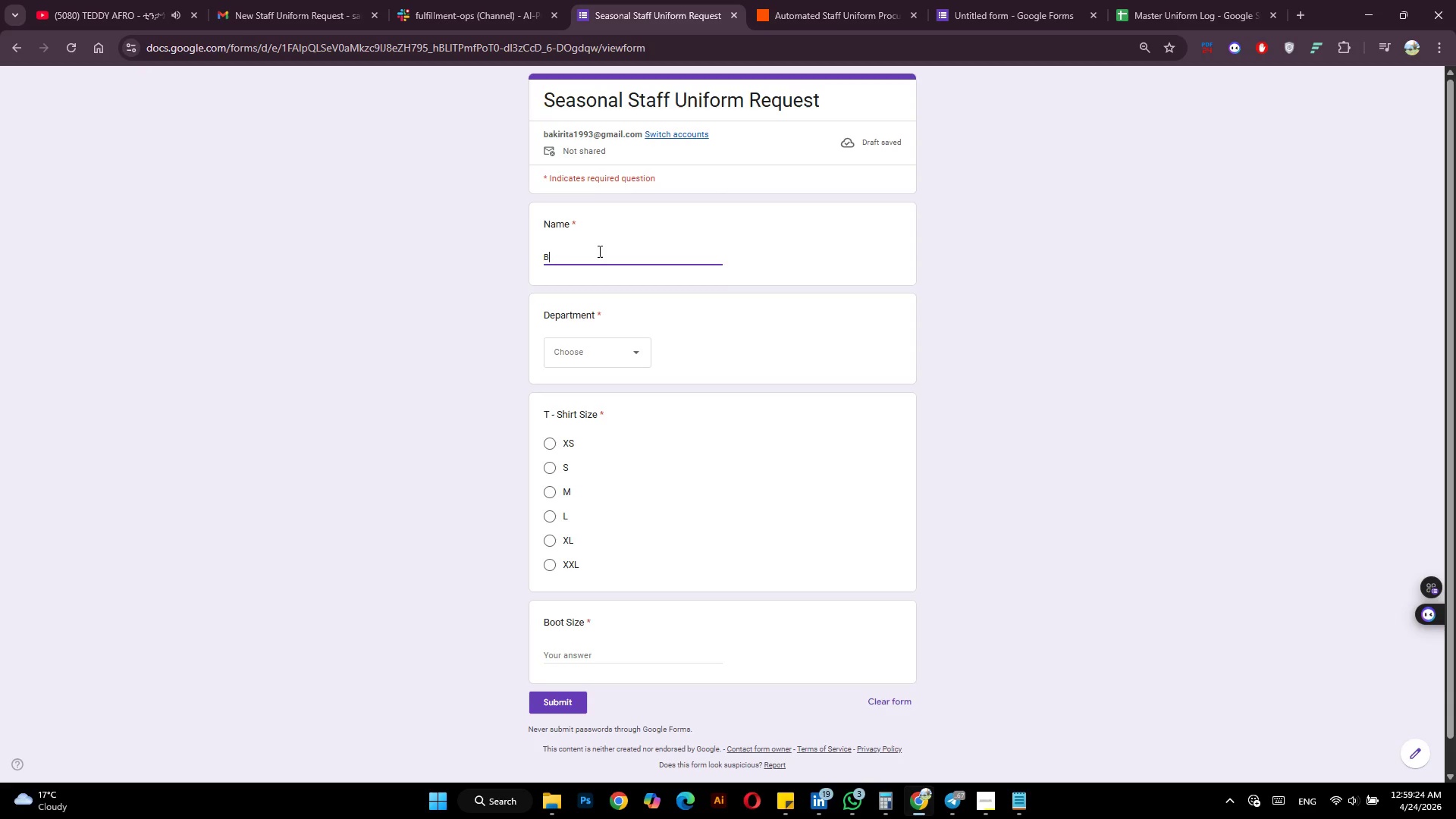 
type(ab Cu)
key(Backspace)
type(ruz)
 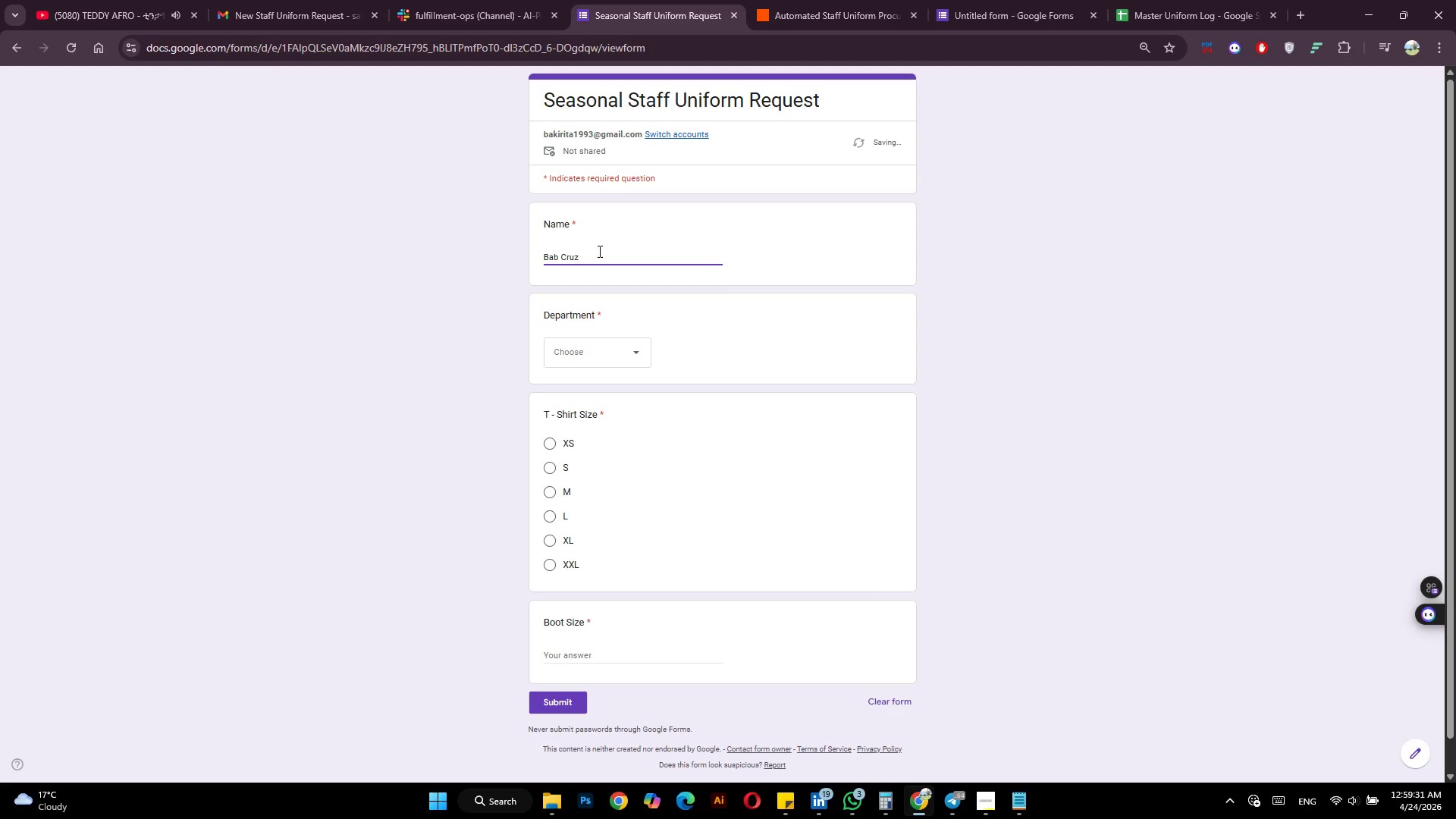 
left_click([629, 353])
 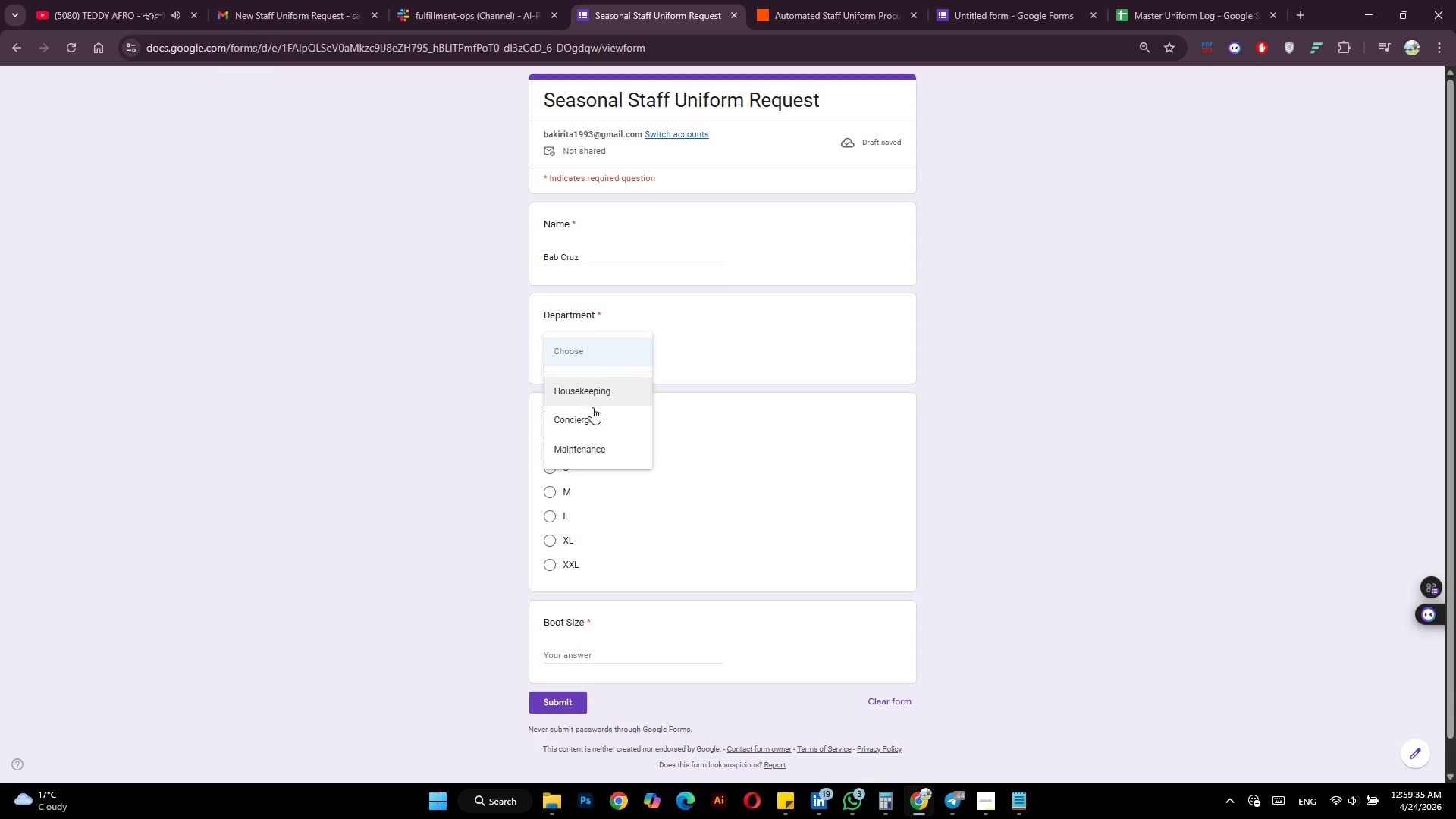 
left_click([588, 412])
 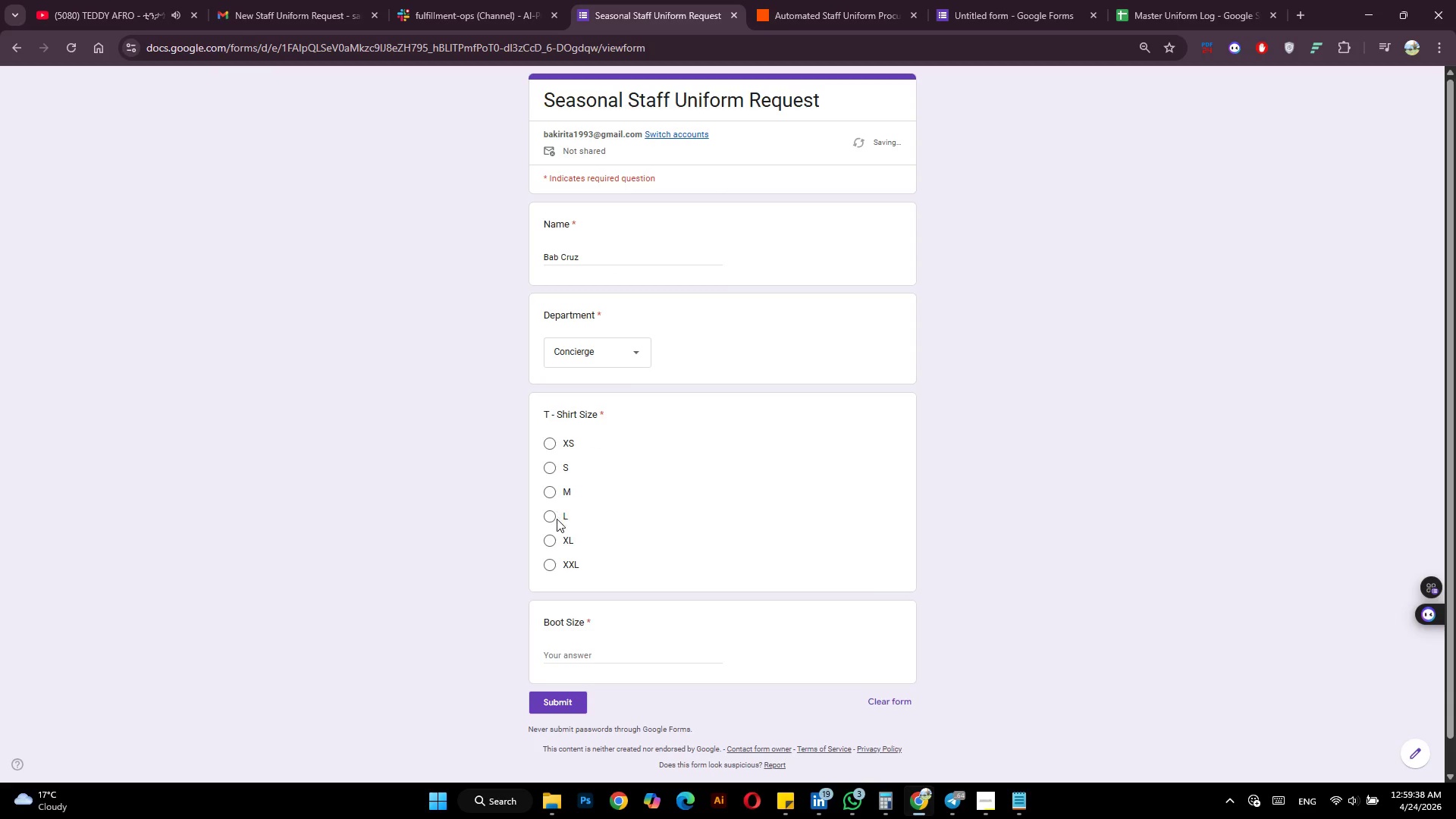 
left_click([554, 536])
 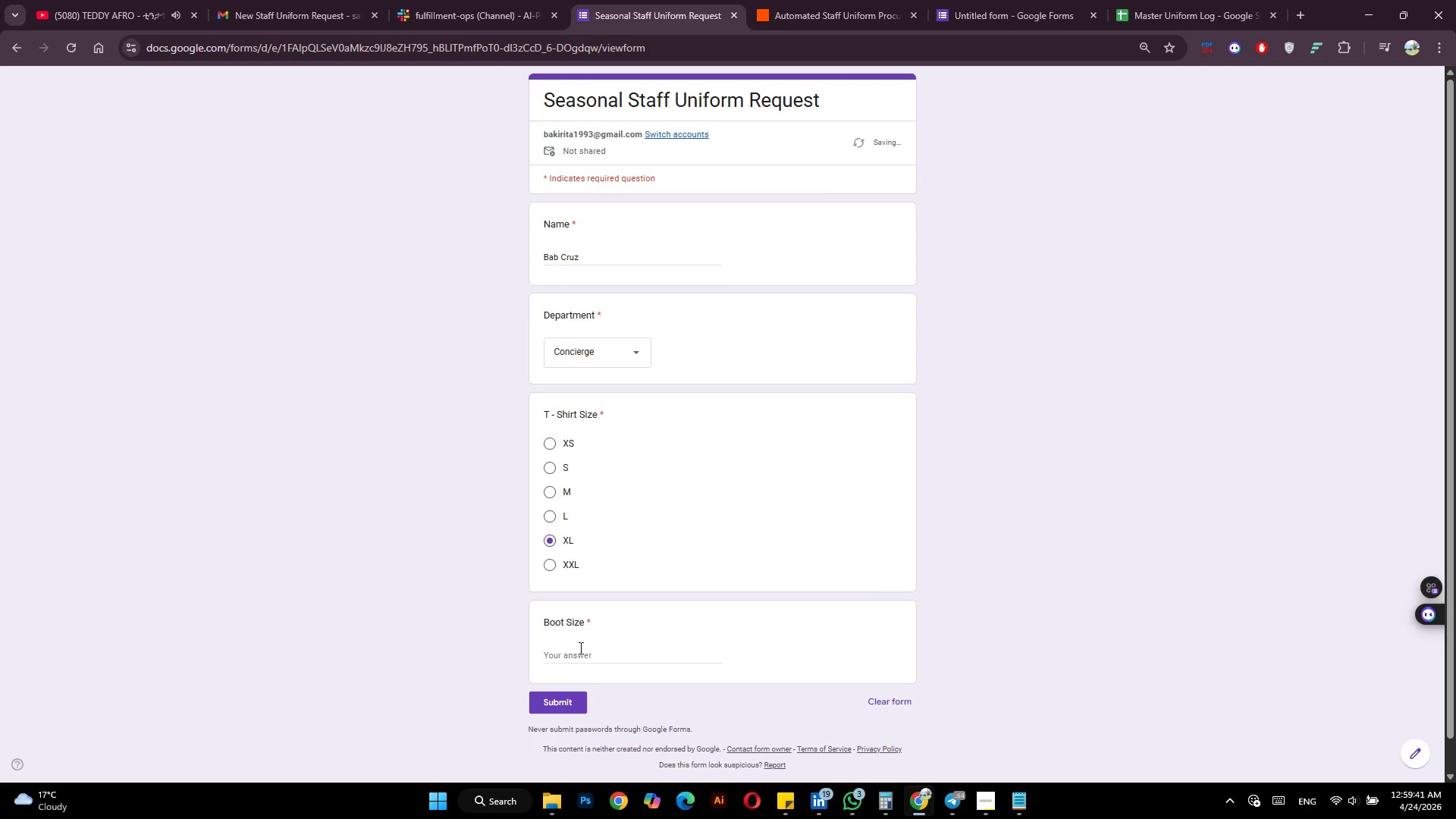 
left_click([576, 650])
 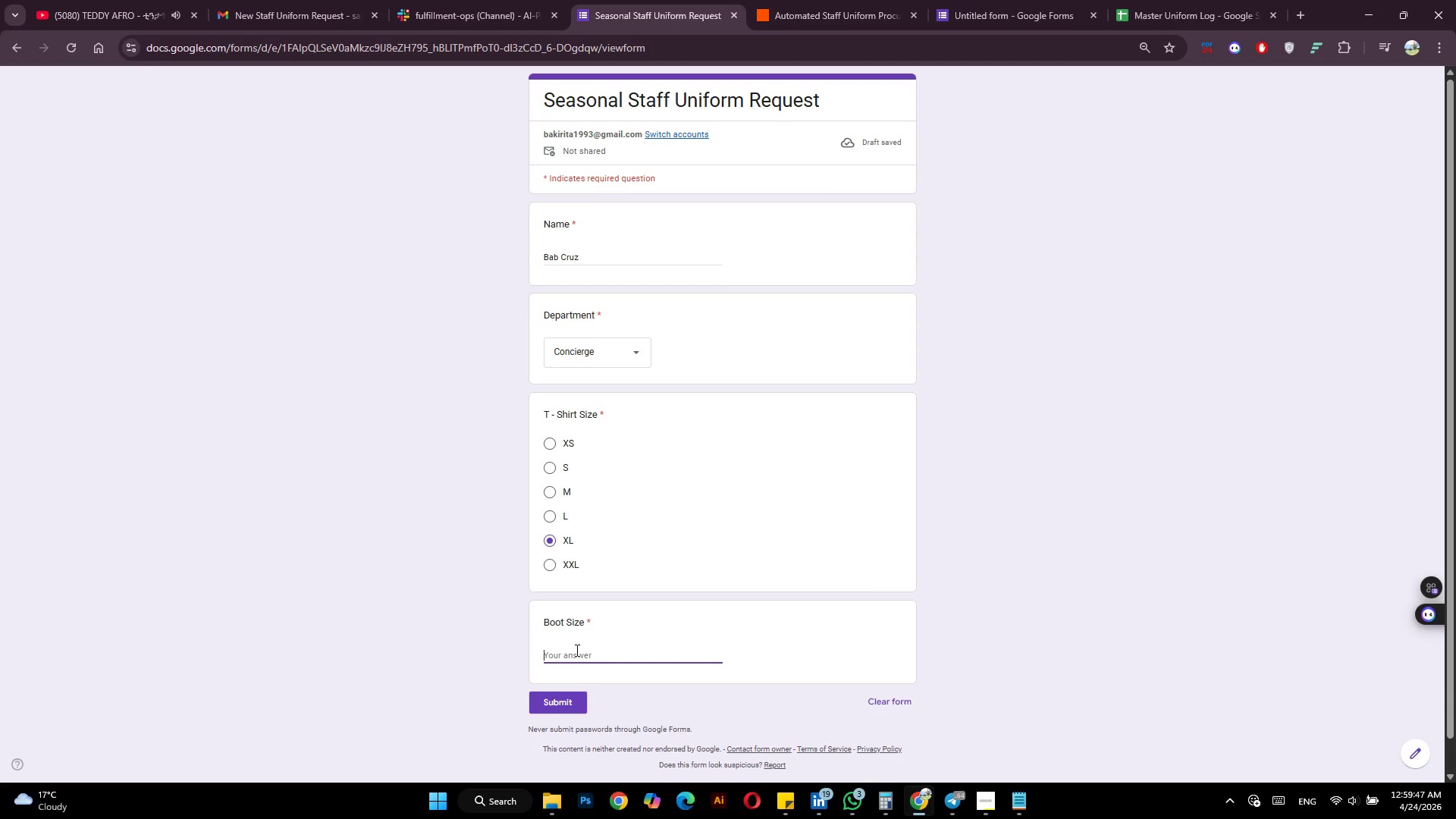 
wait(7.58)
 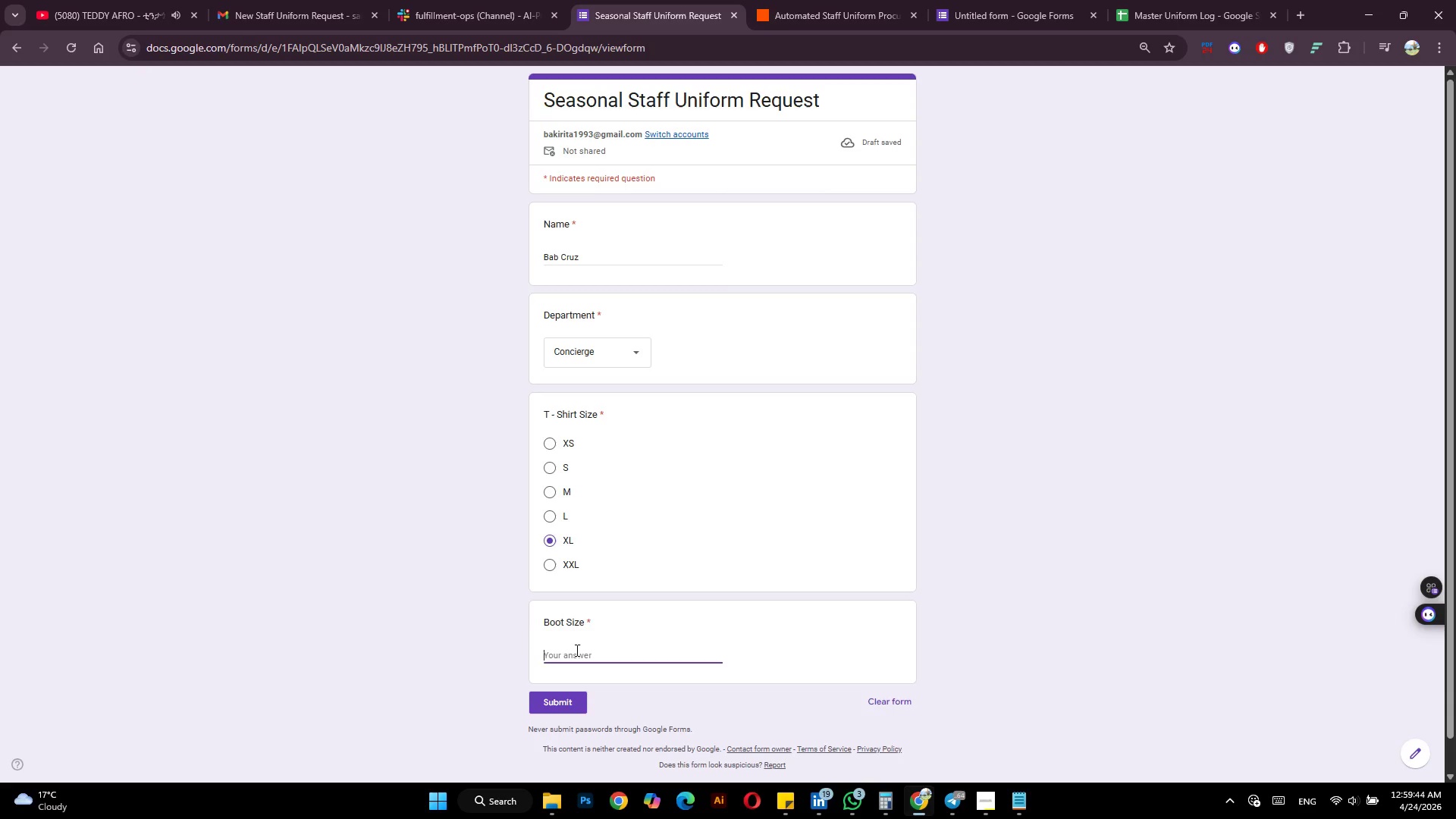 
type(41)
 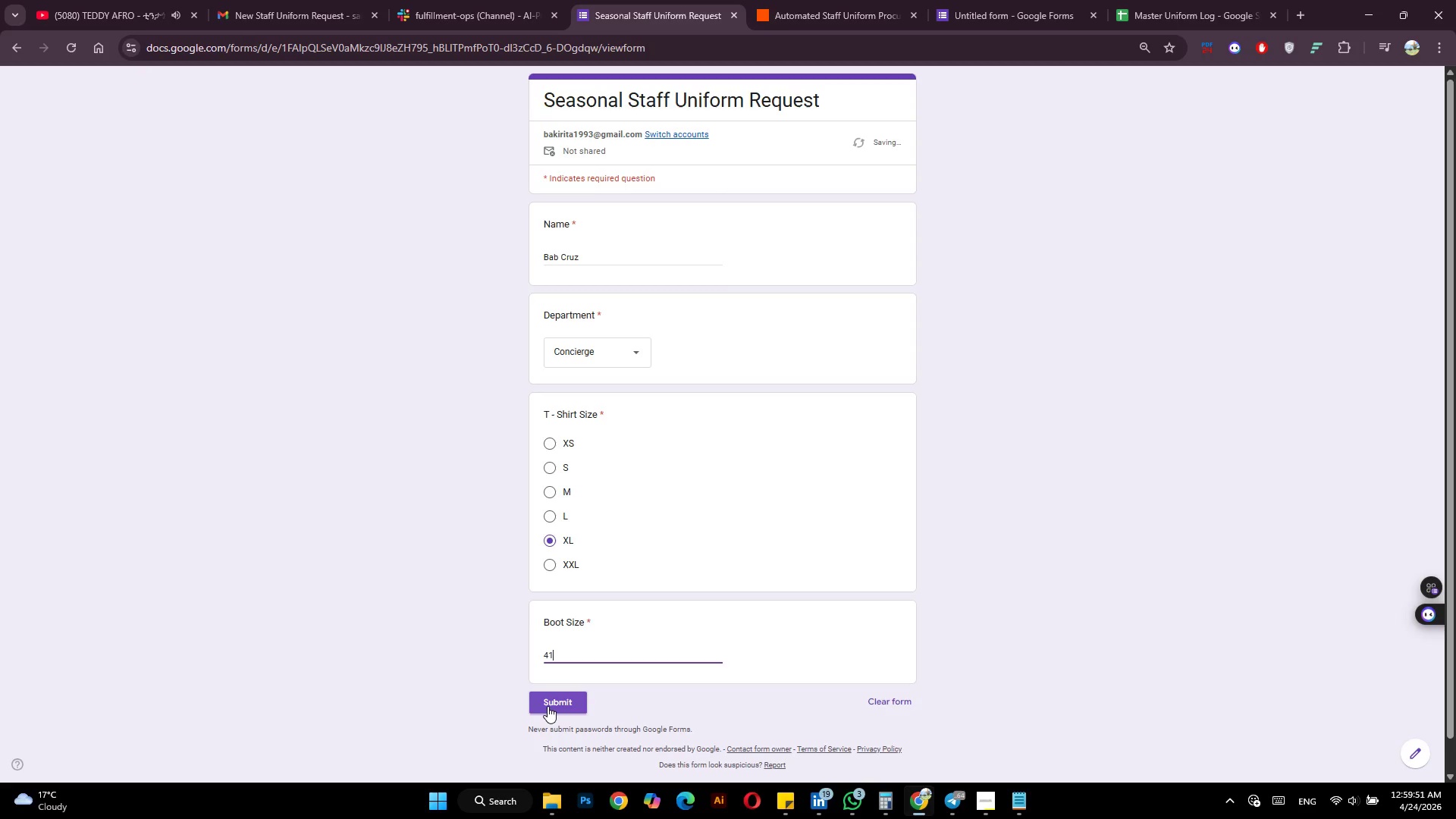 
left_click([548, 706])
 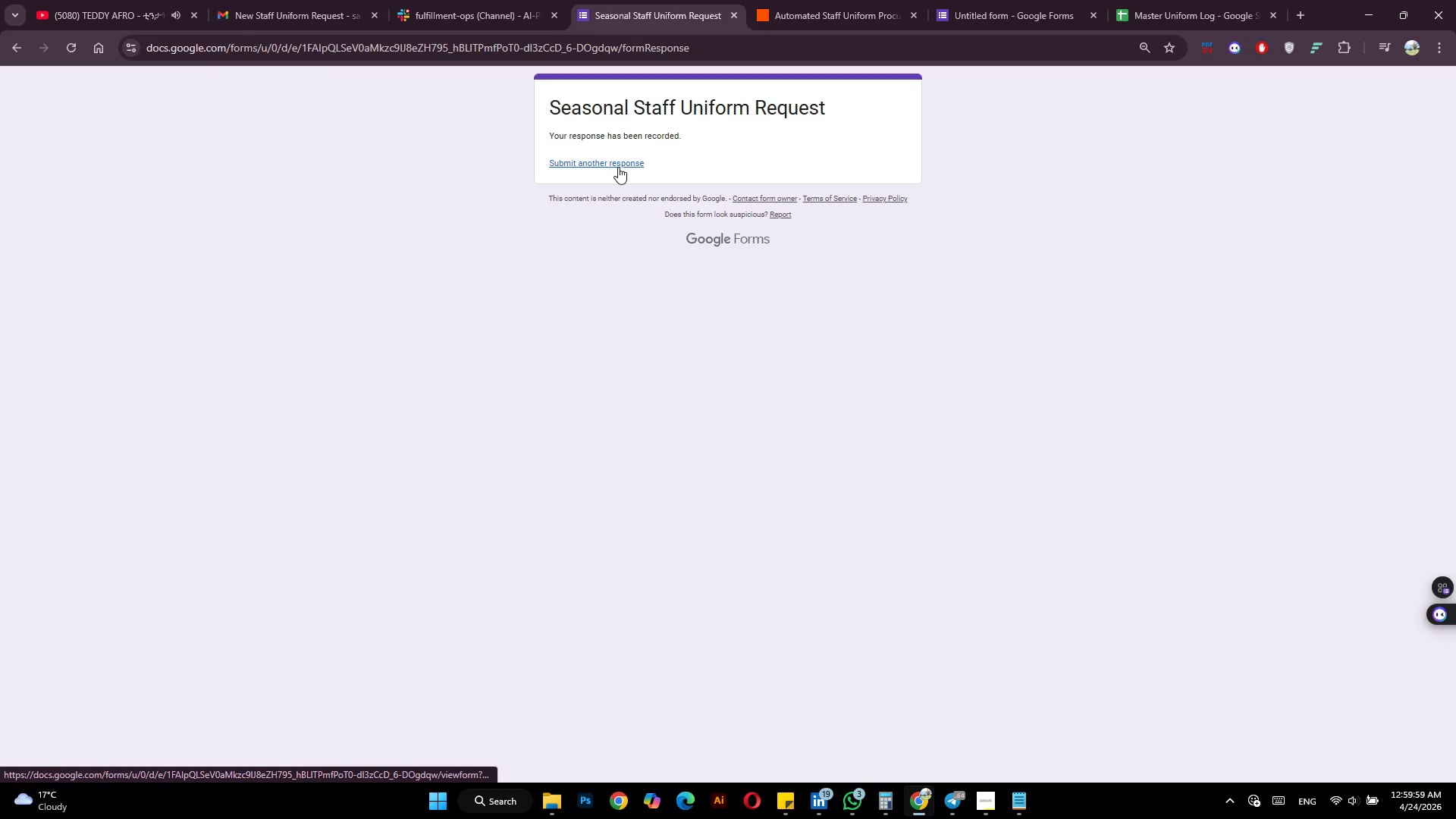 
wait(12.19)
 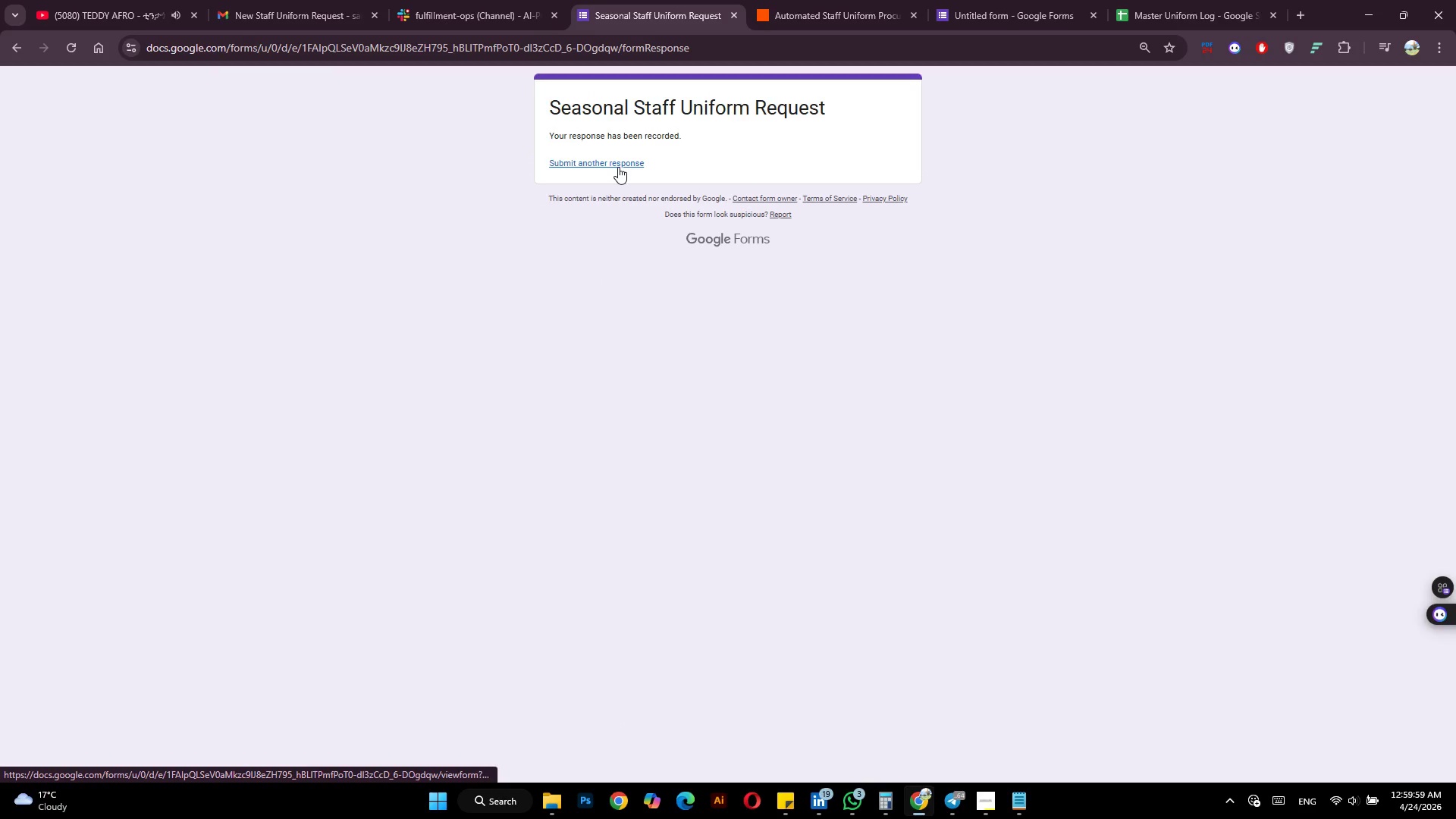 
left_click([618, 167])
 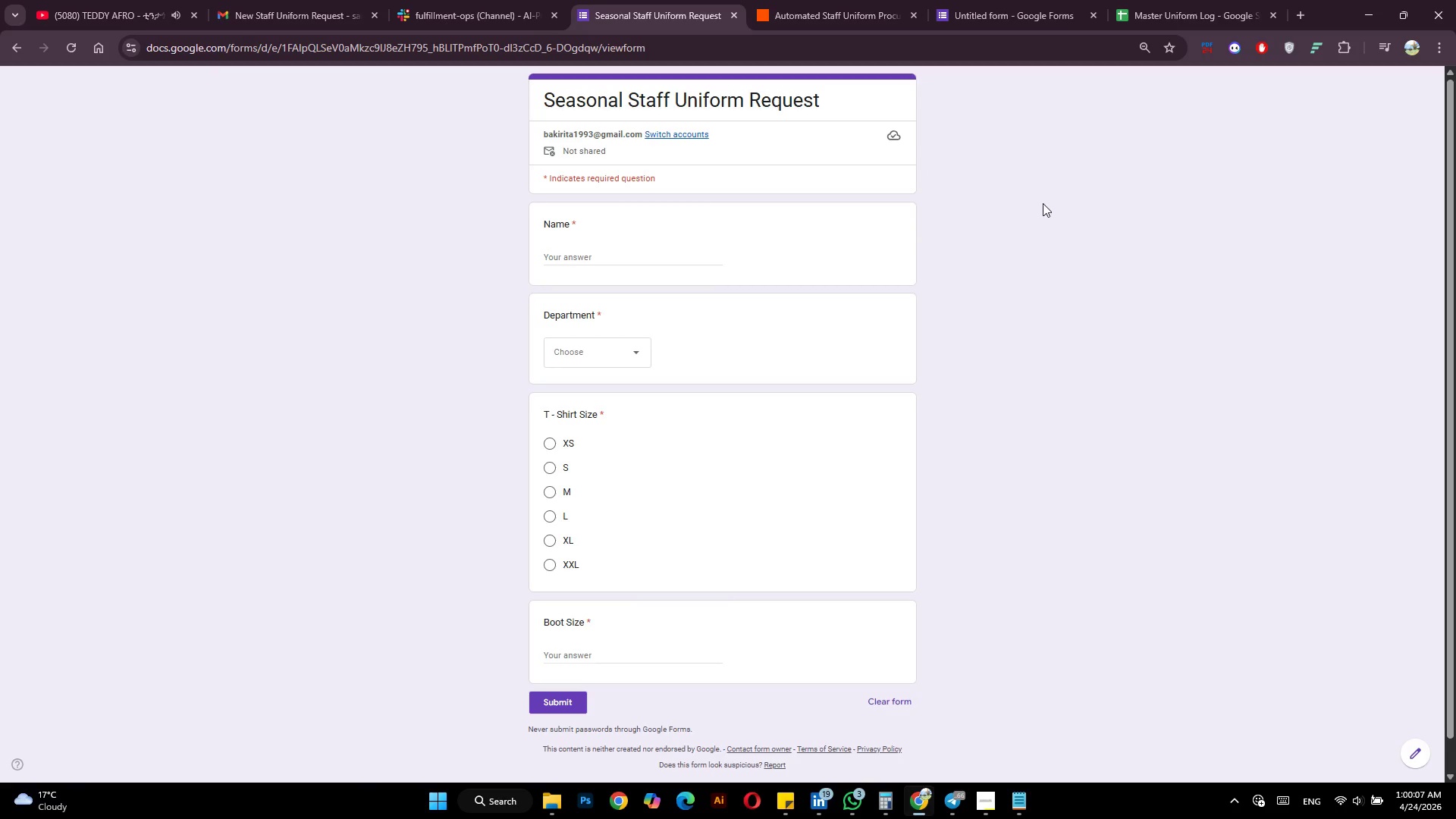 
left_click([1194, 0])
 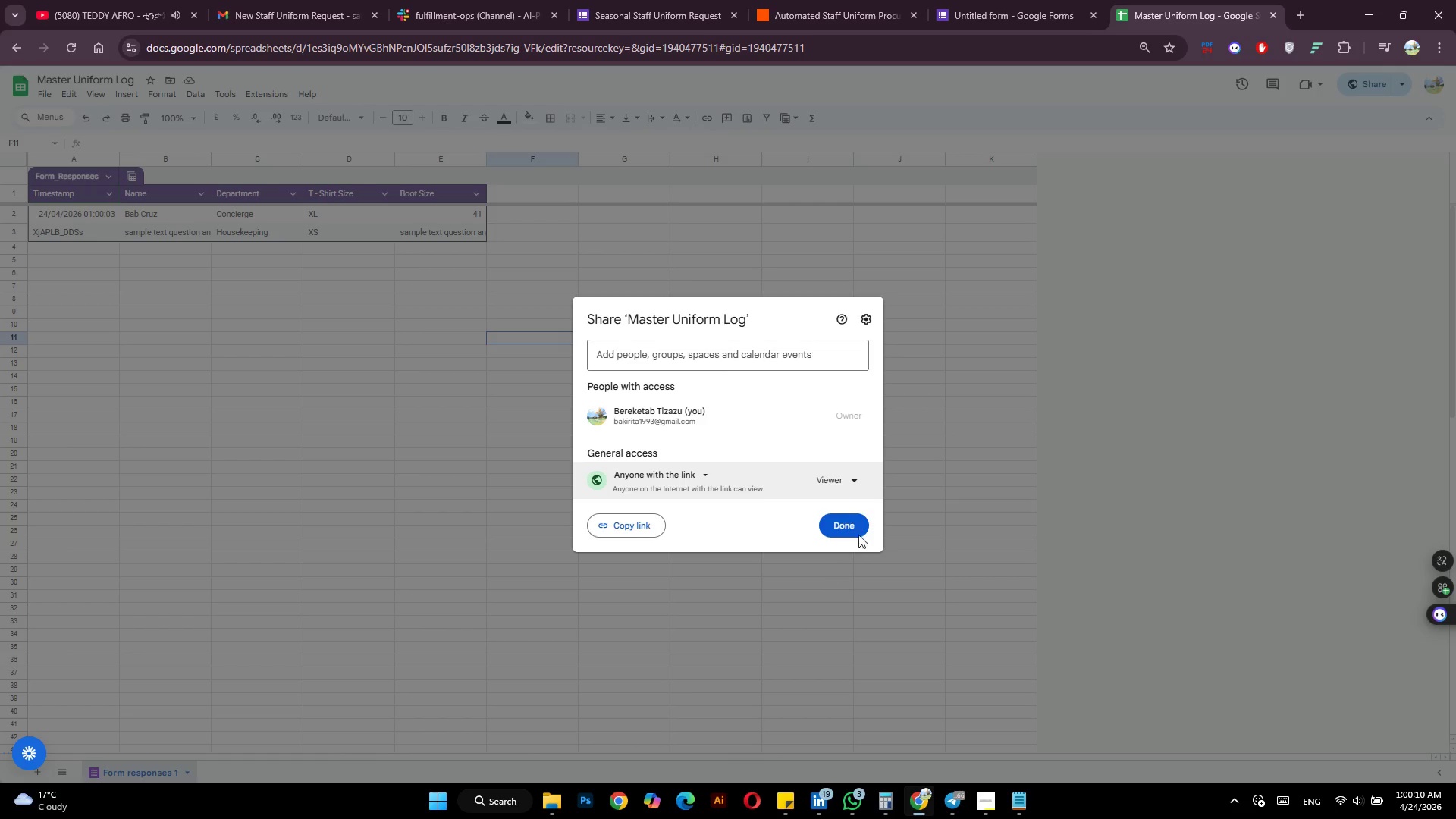 
left_click([1012, 399])
 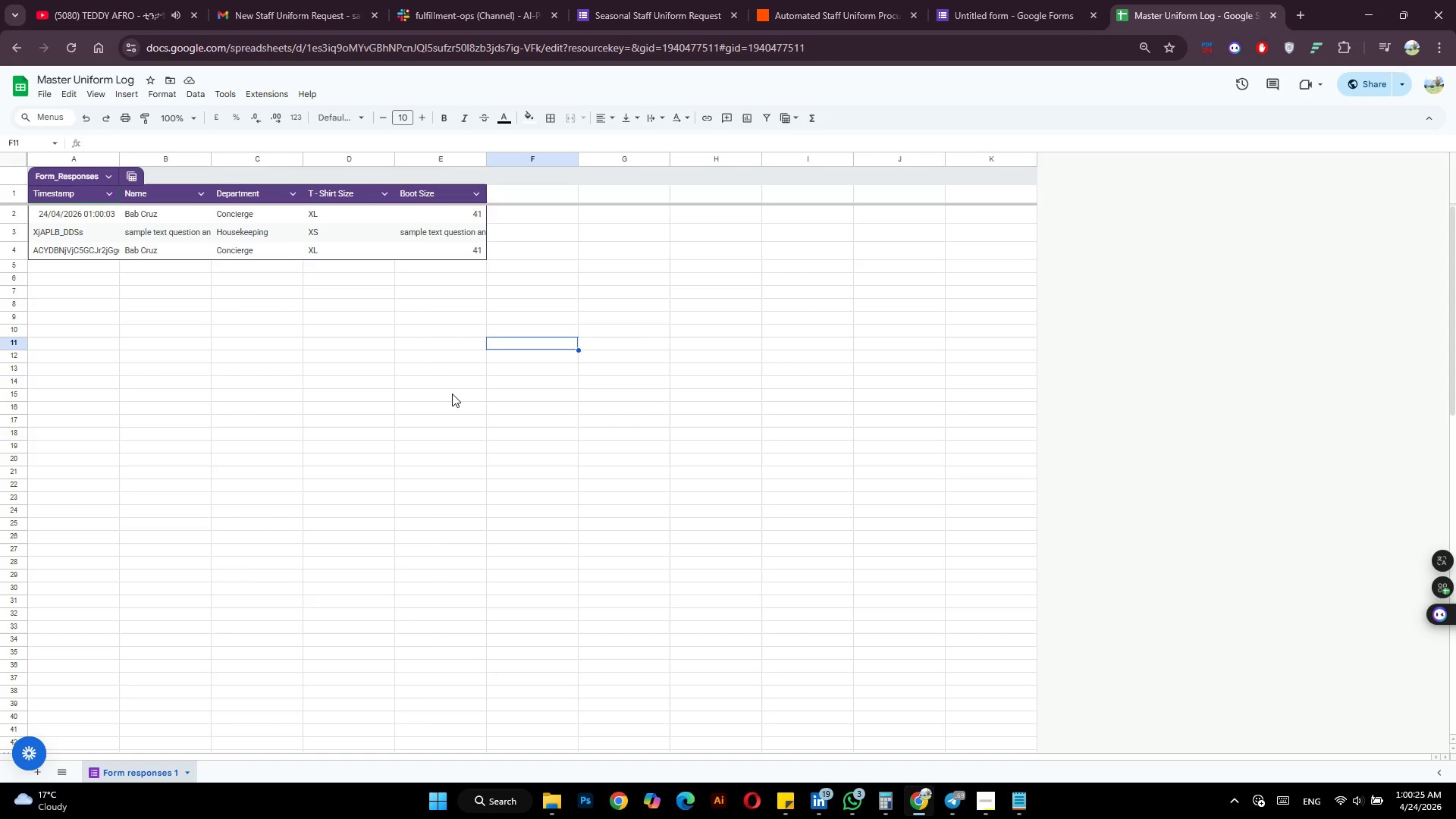 
wait(20.05)
 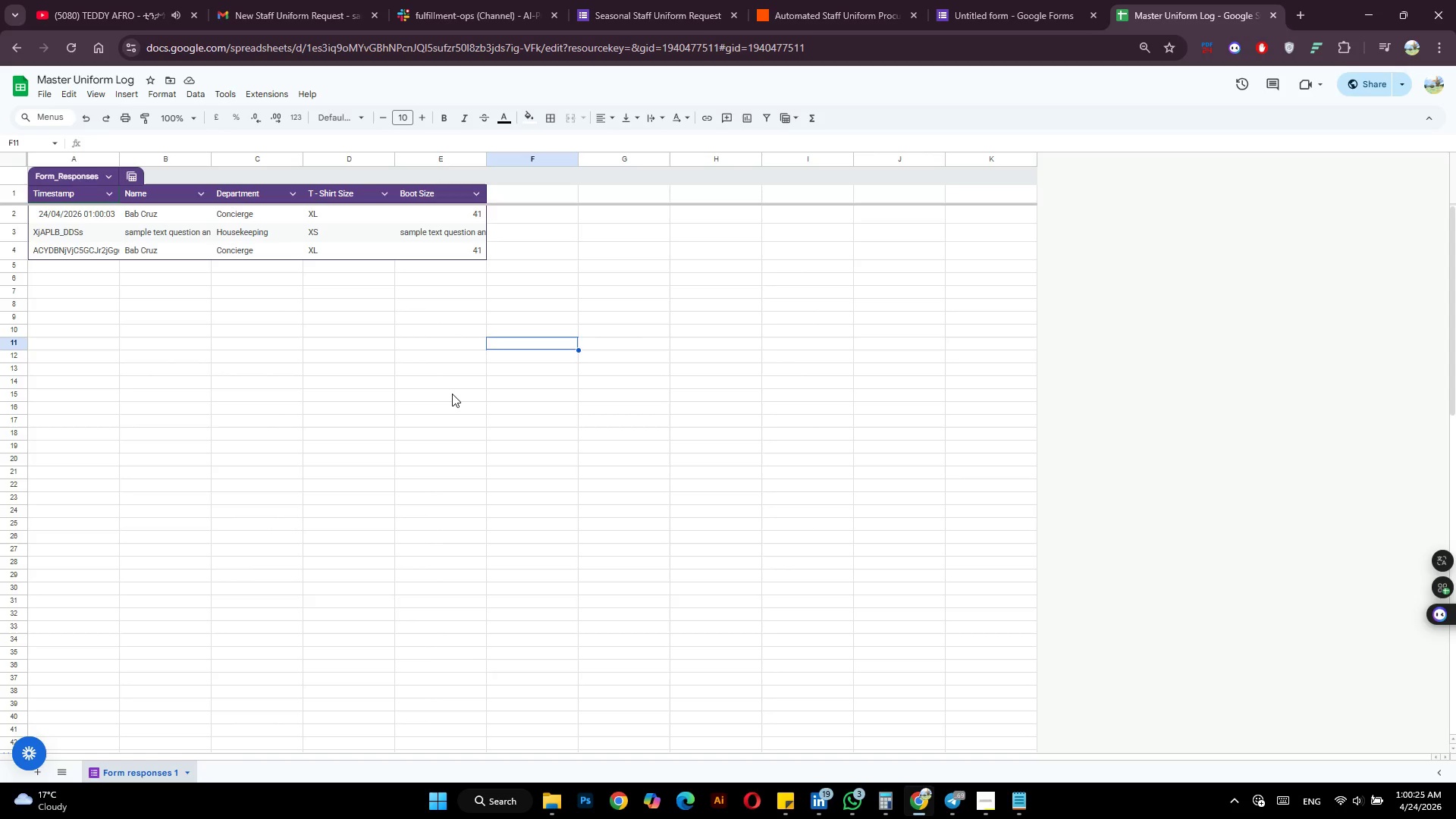 
left_click([306, 0])
 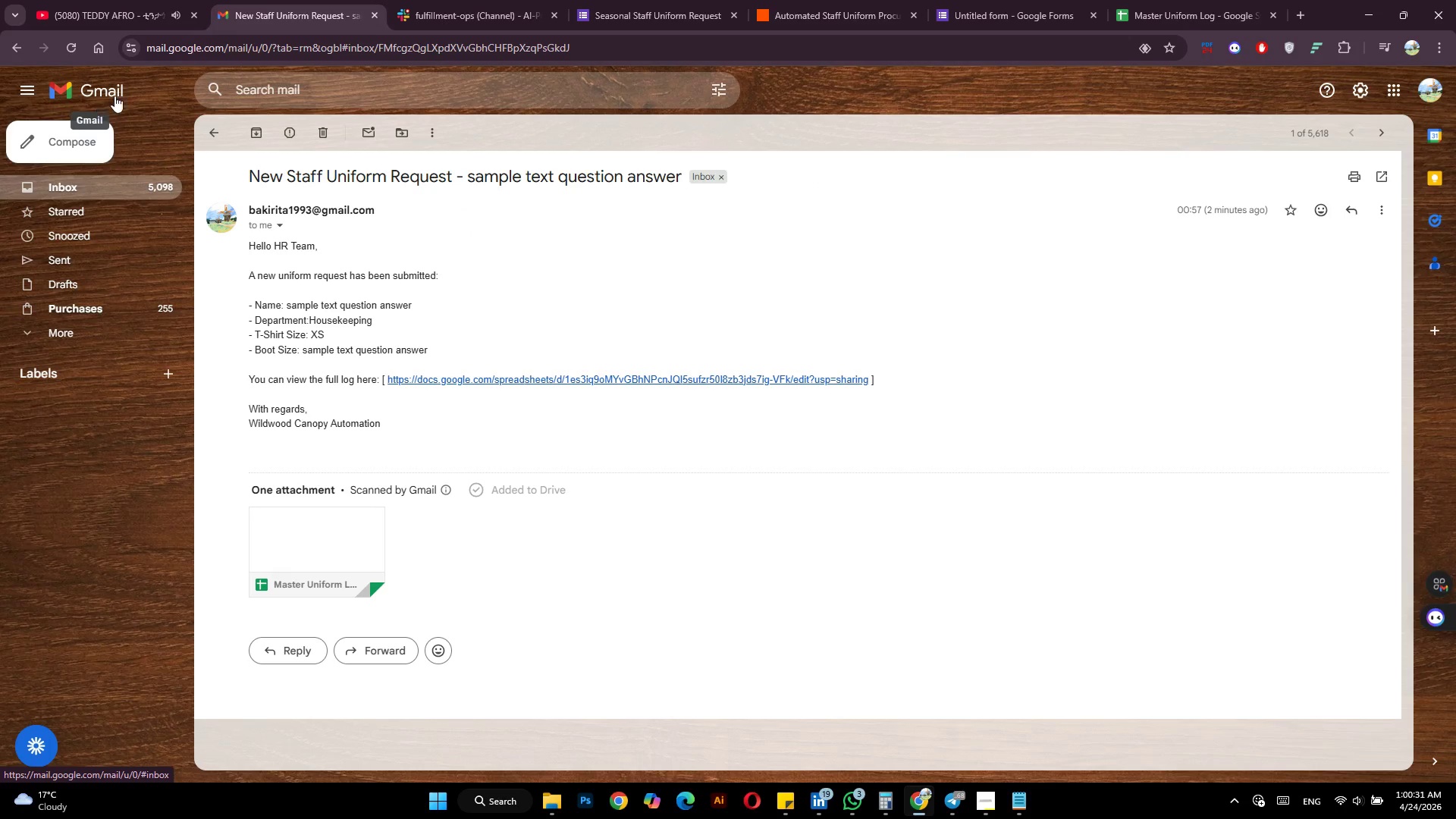 
left_click([114, 90])
 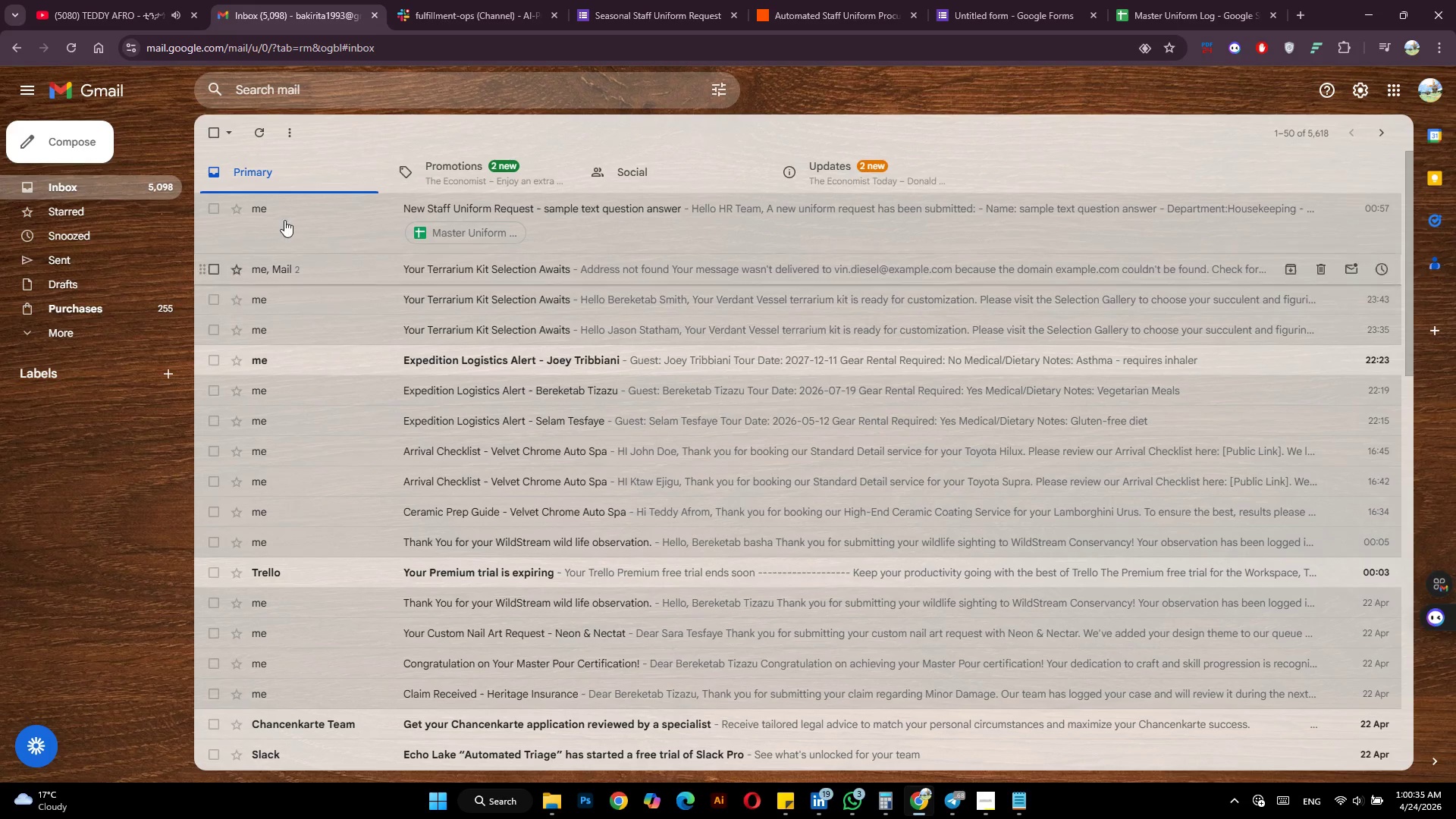 
left_click([257, 129])
 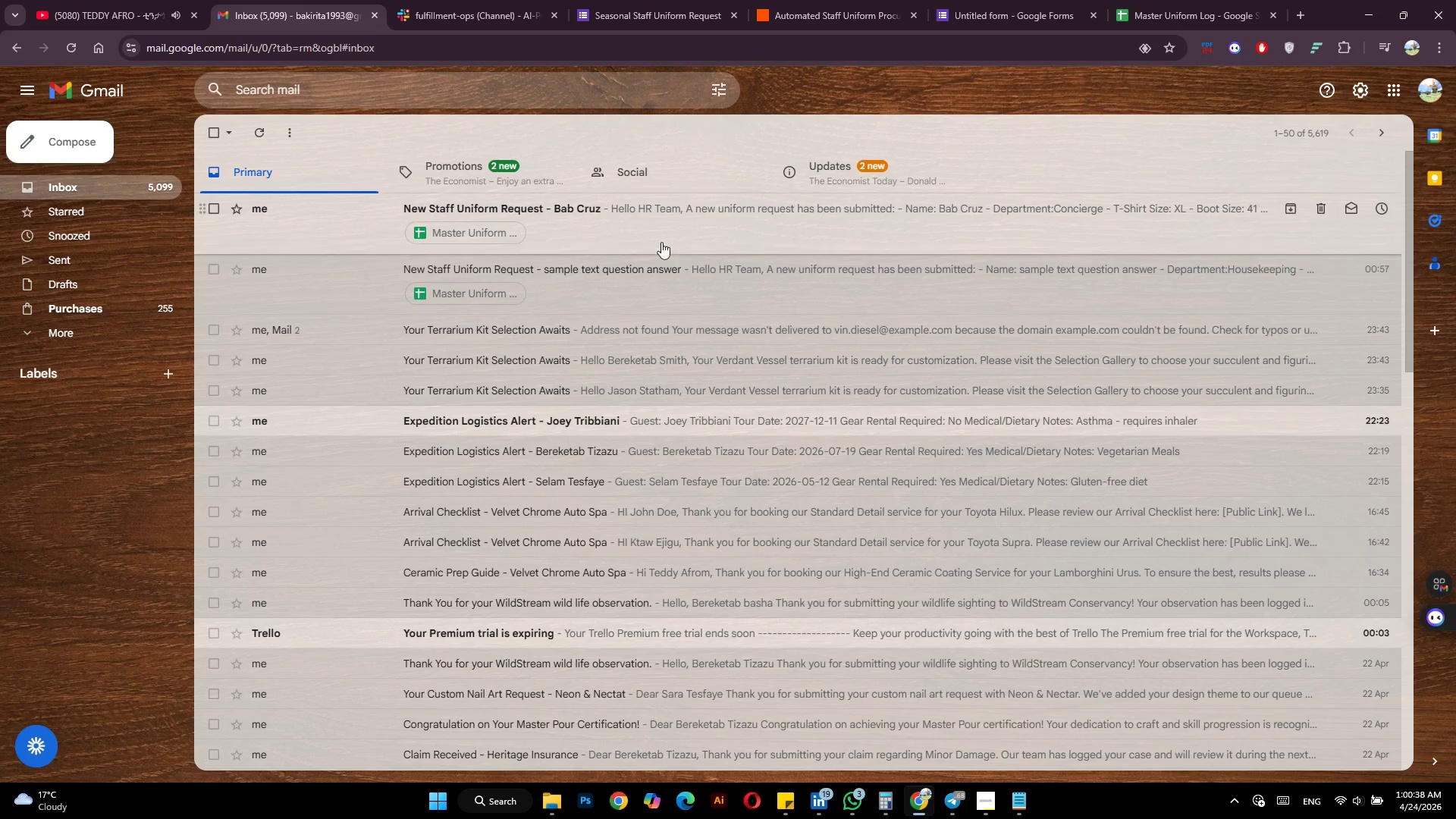 
left_click([580, 212])
 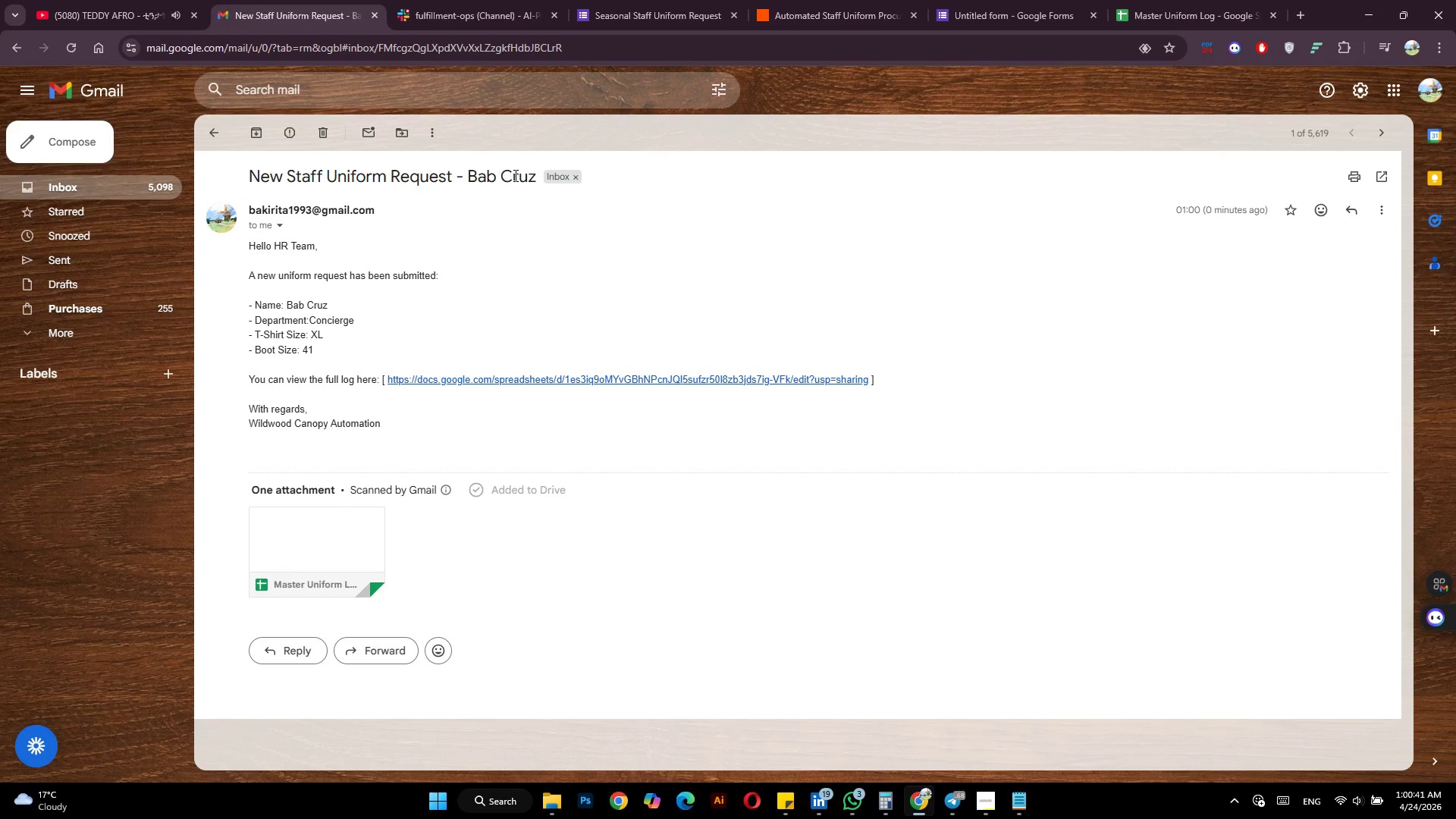 
left_click_drag(start_coordinate=[537, 177], to_coordinate=[465, 176])
 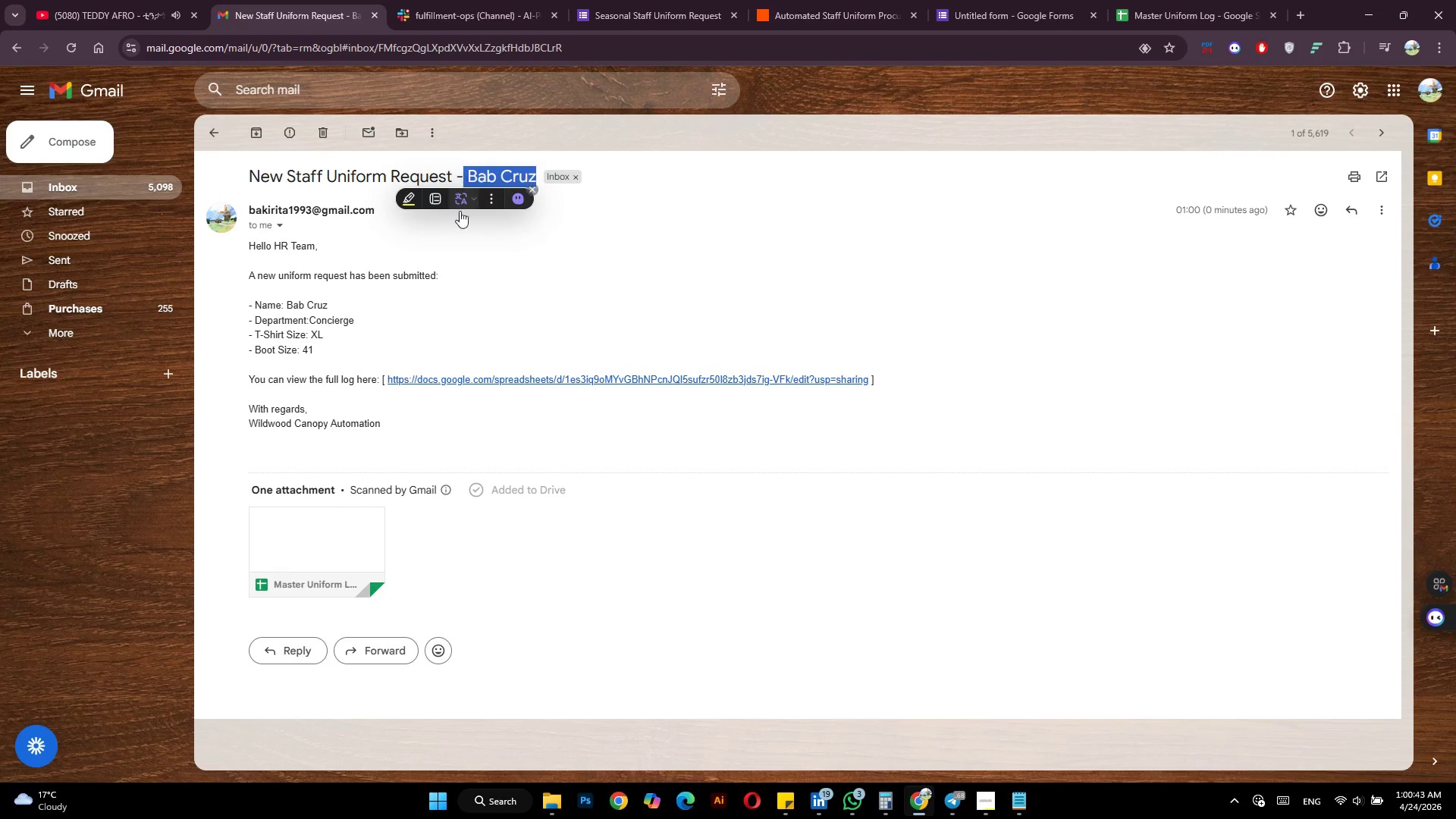 
left_click([460, 219])
 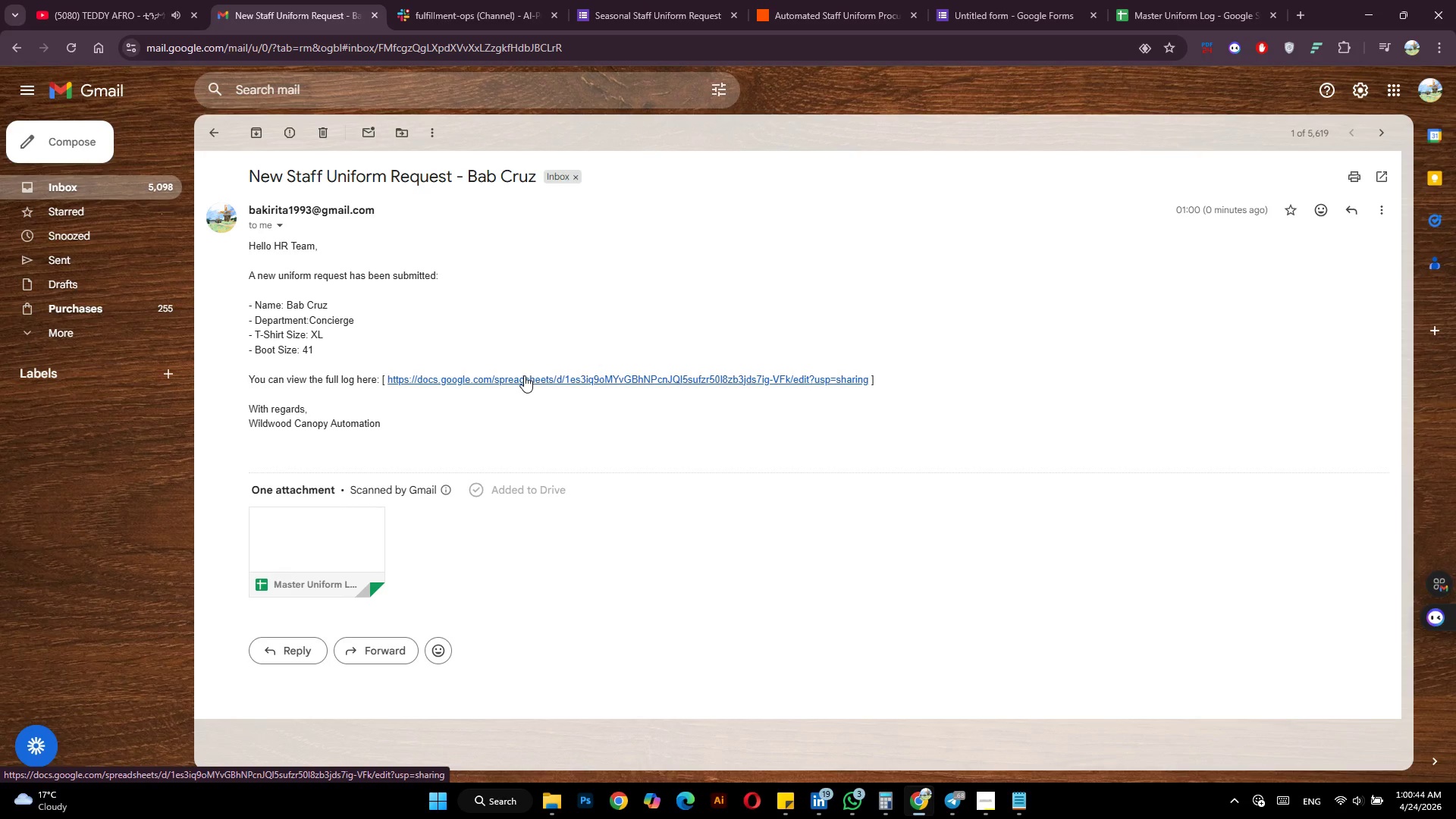 
left_click([524, 375])
 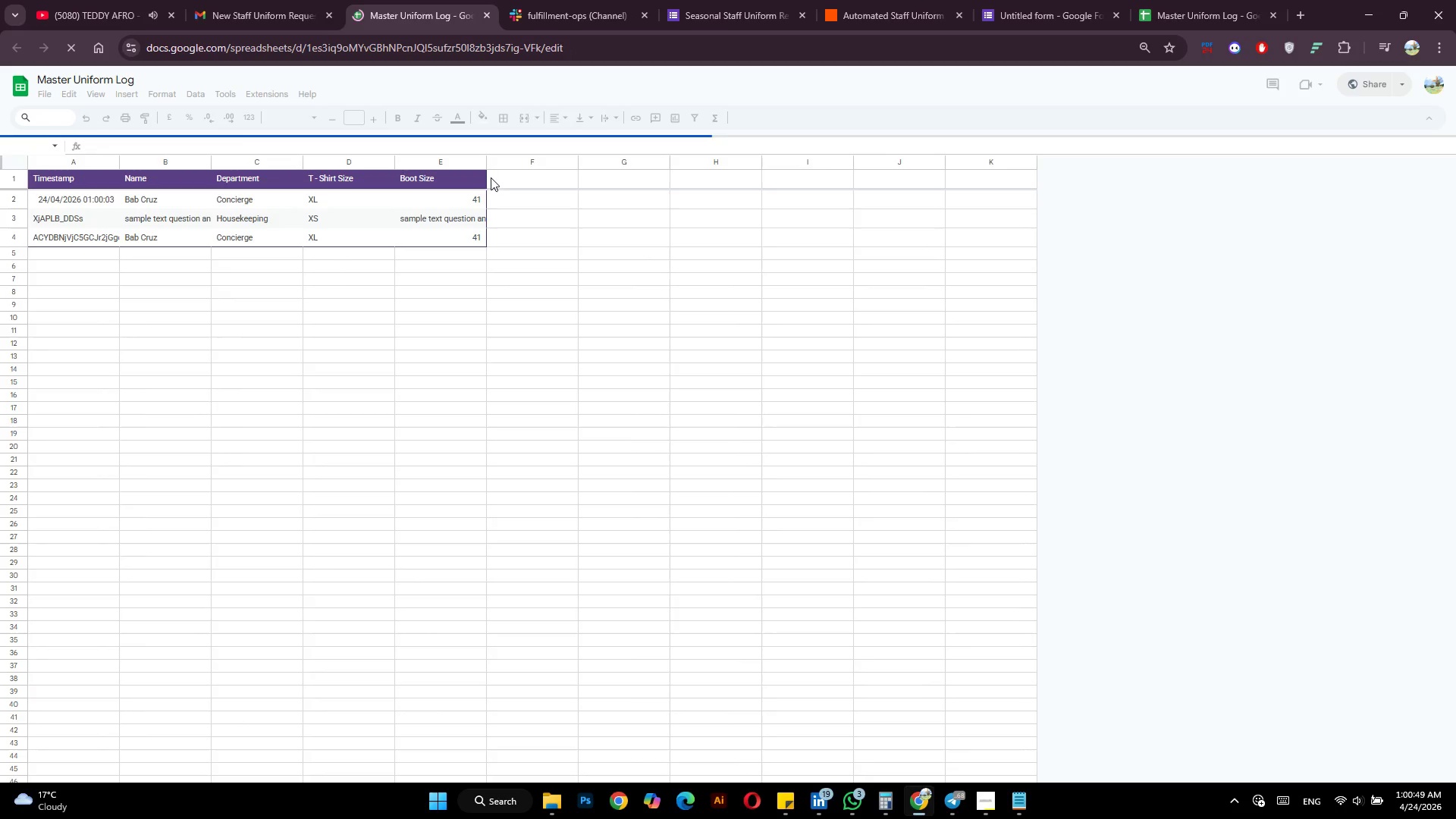 
wait(9.59)
 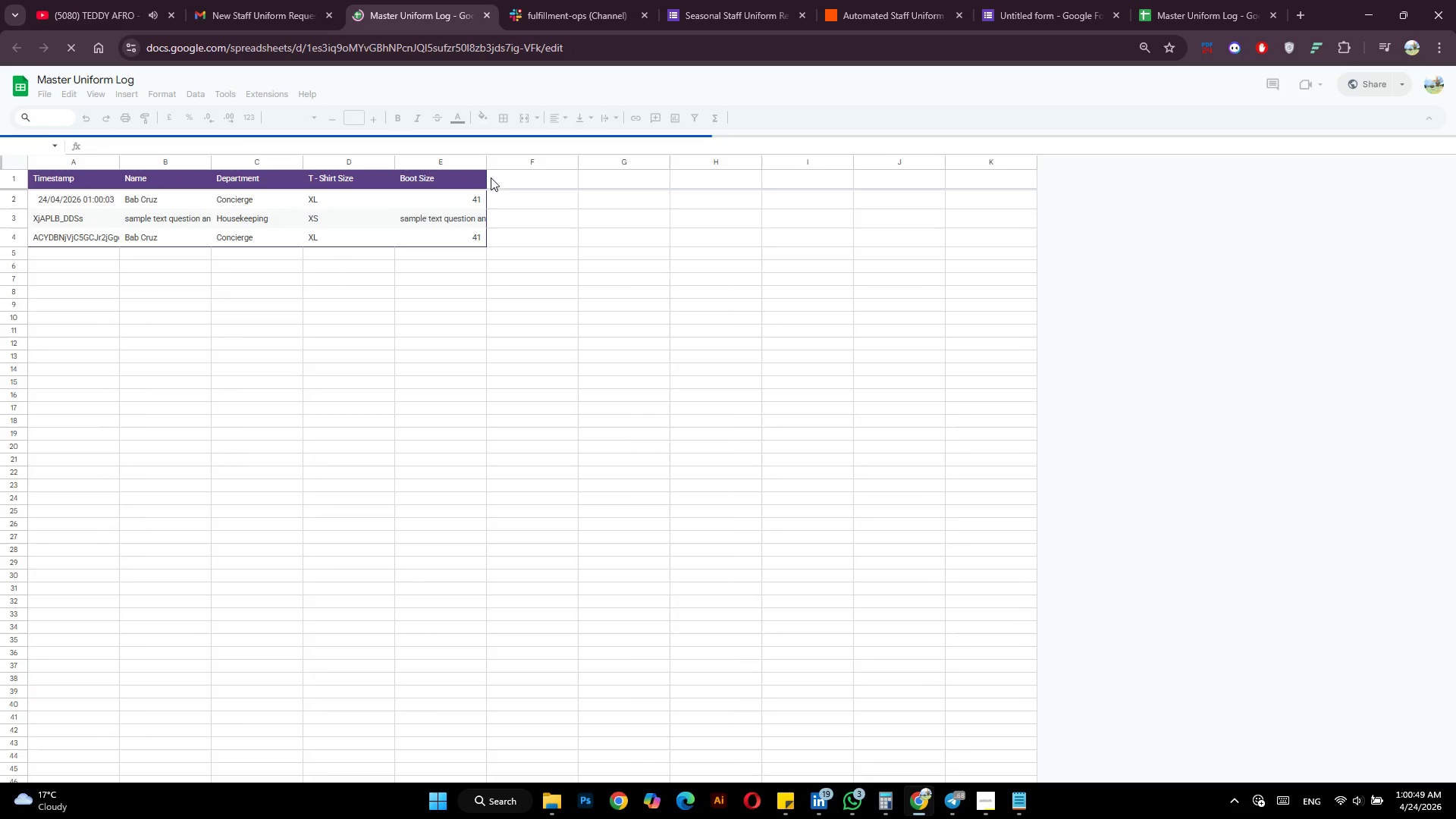 
left_click([990, 811])